 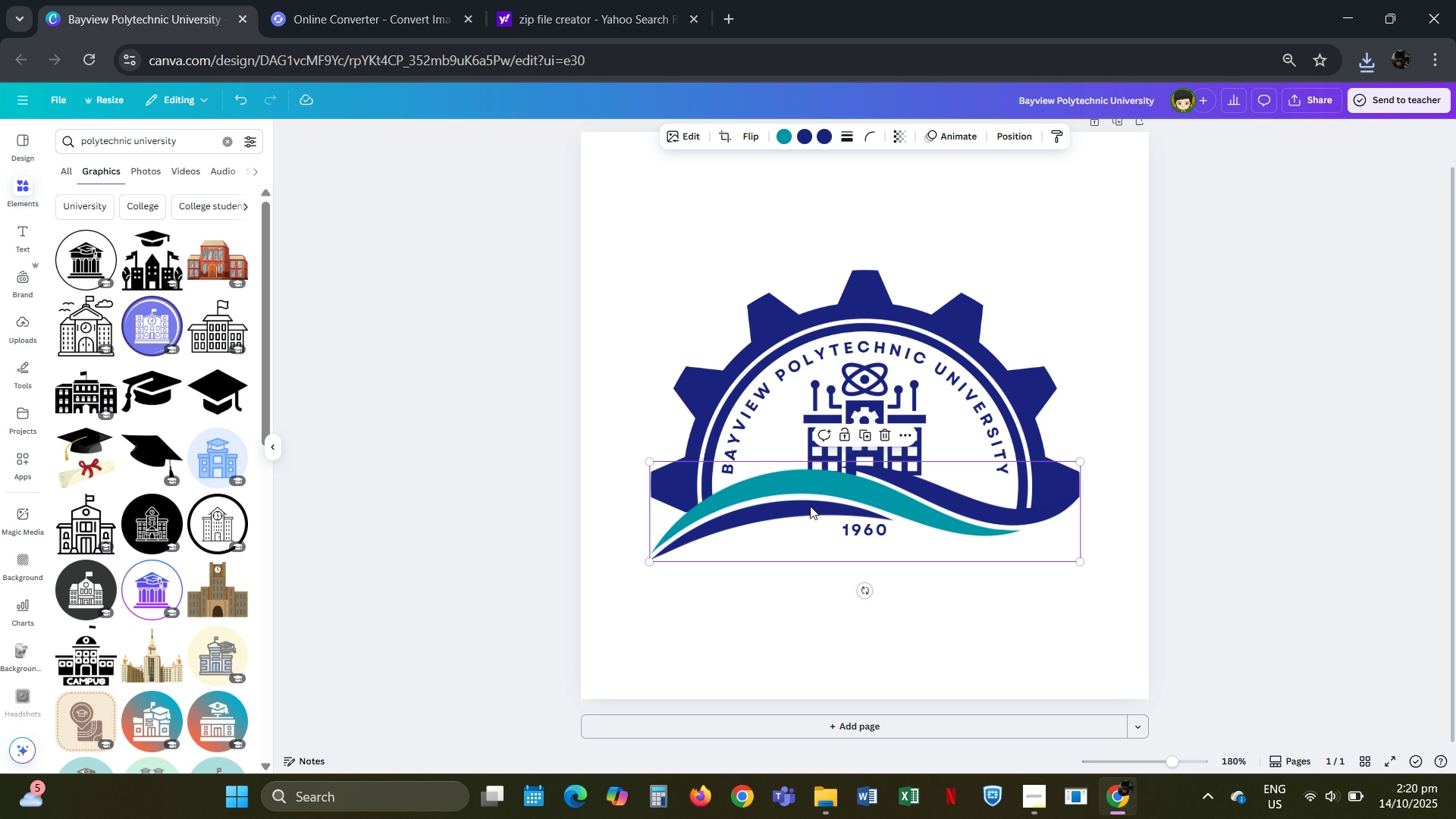 
key(ArrowUp)
 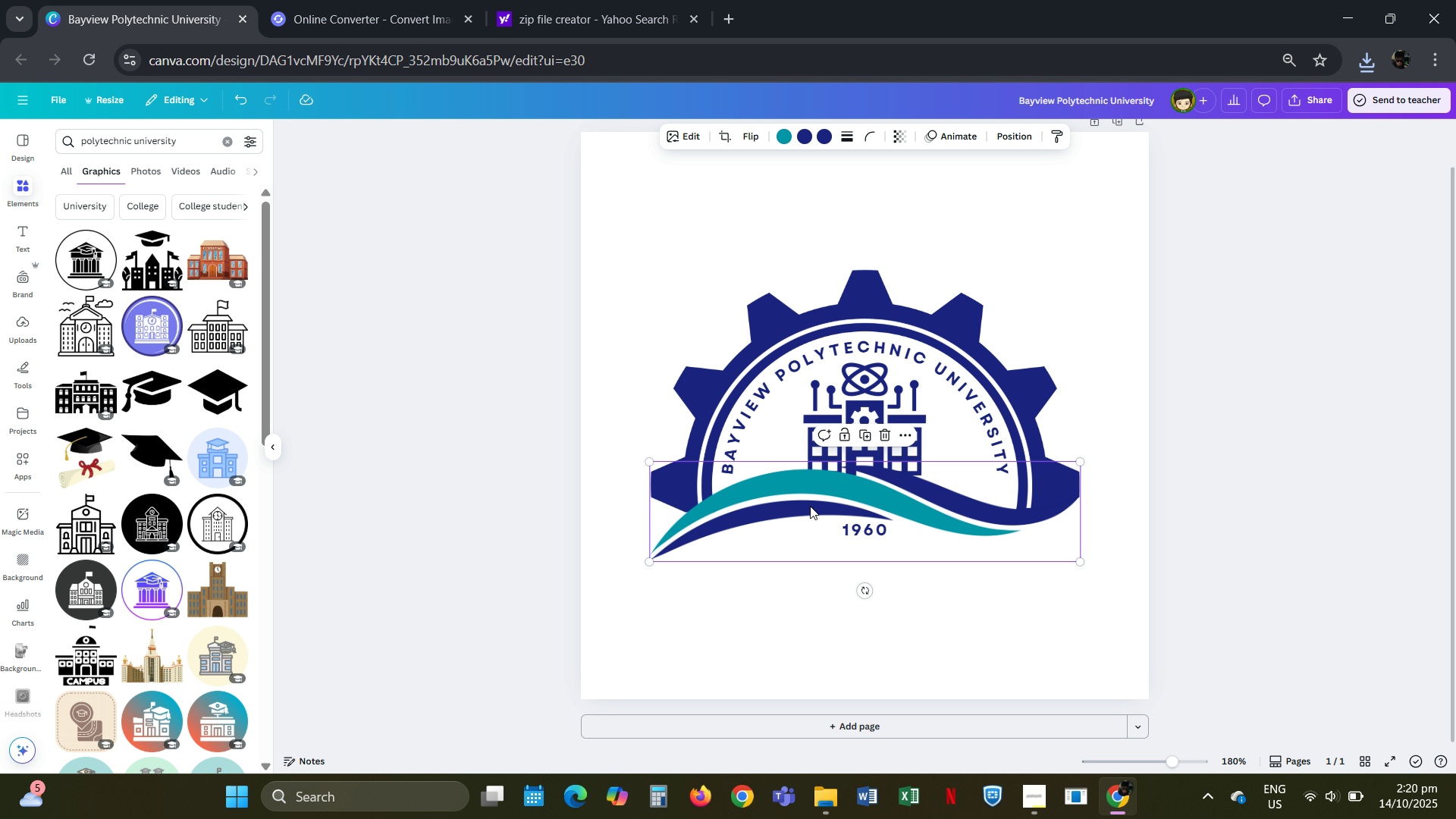 
key(ArrowUp)
 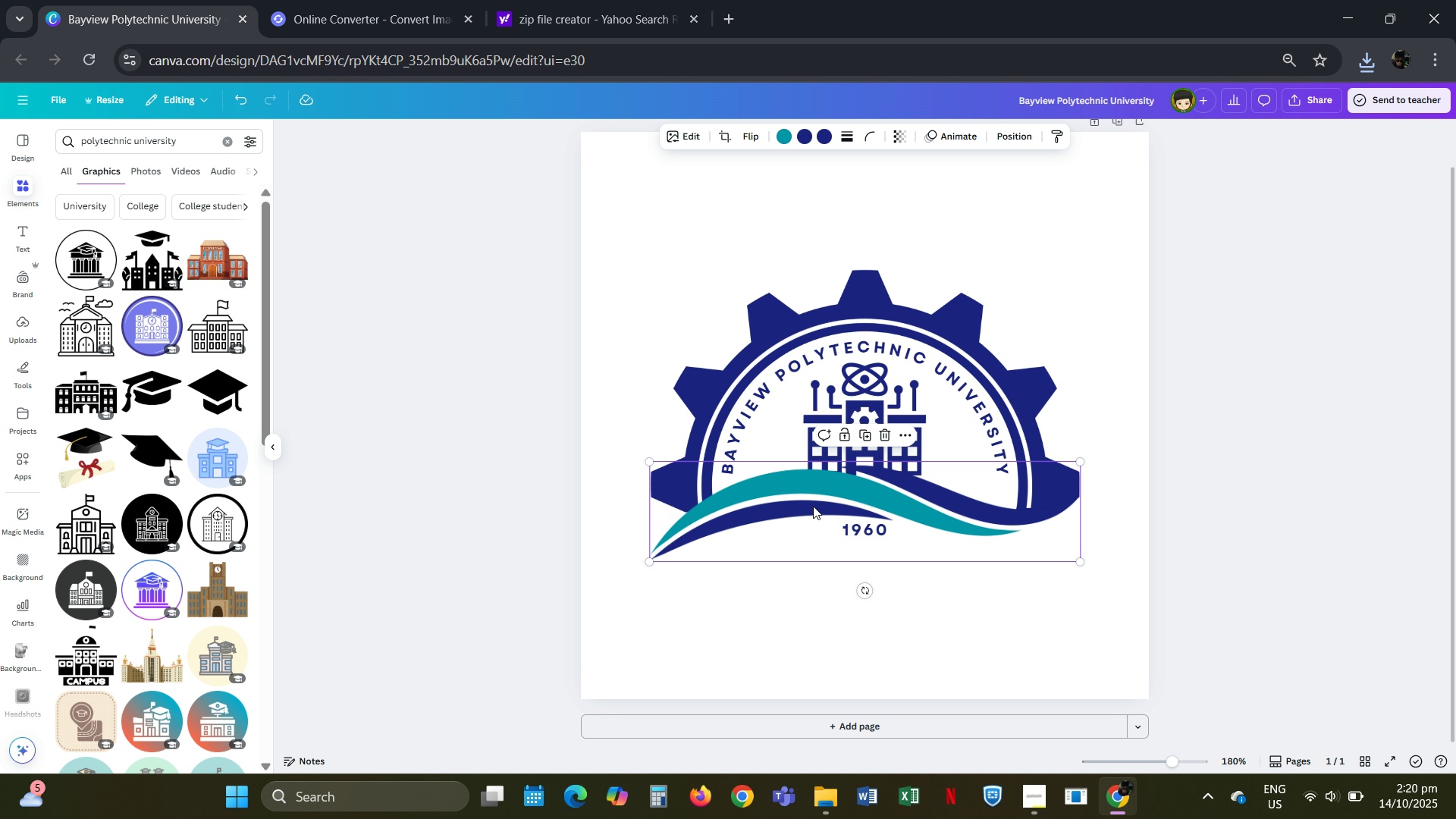 
key(ArrowUp)
 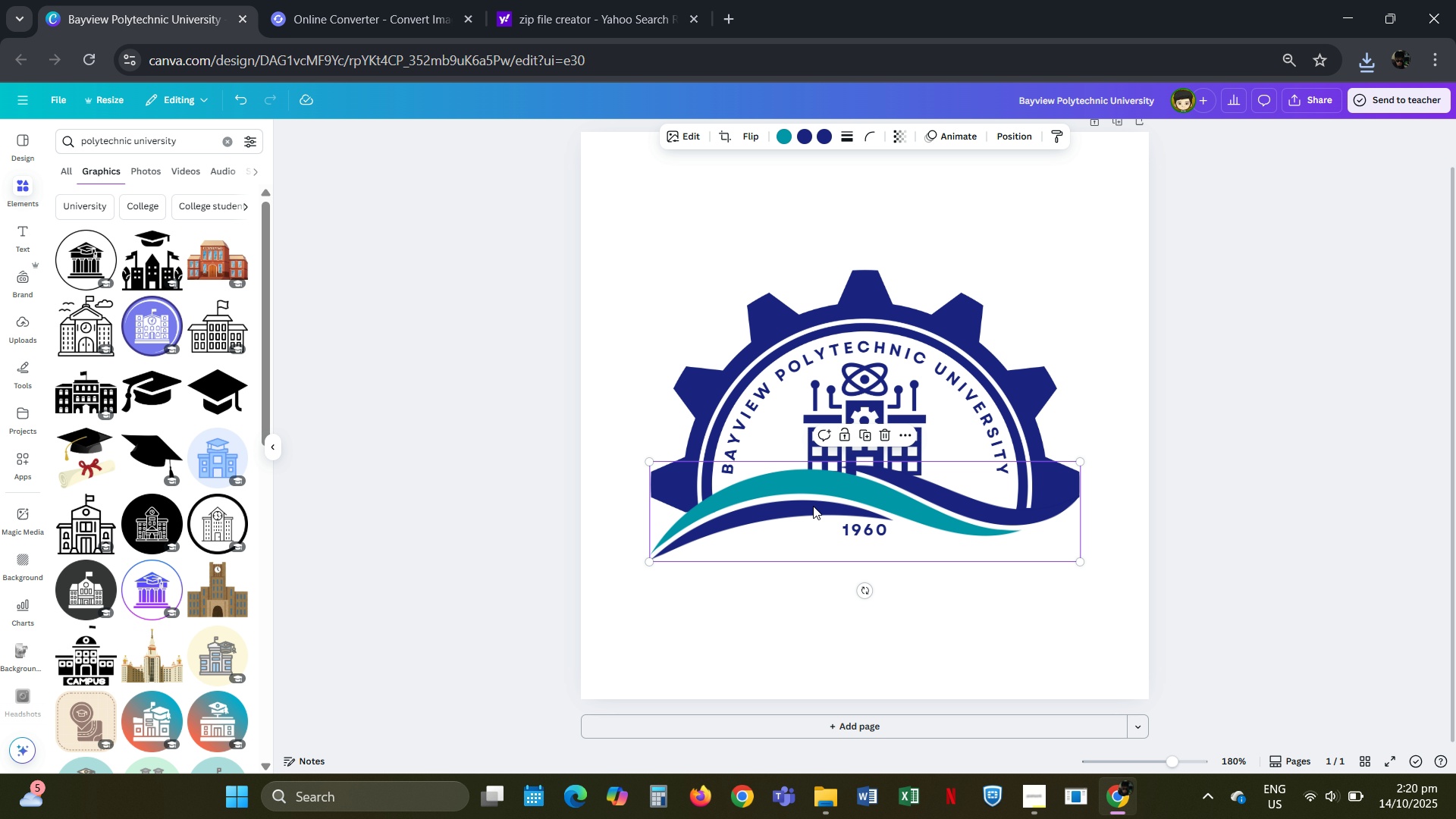 
key(ArrowDown)
 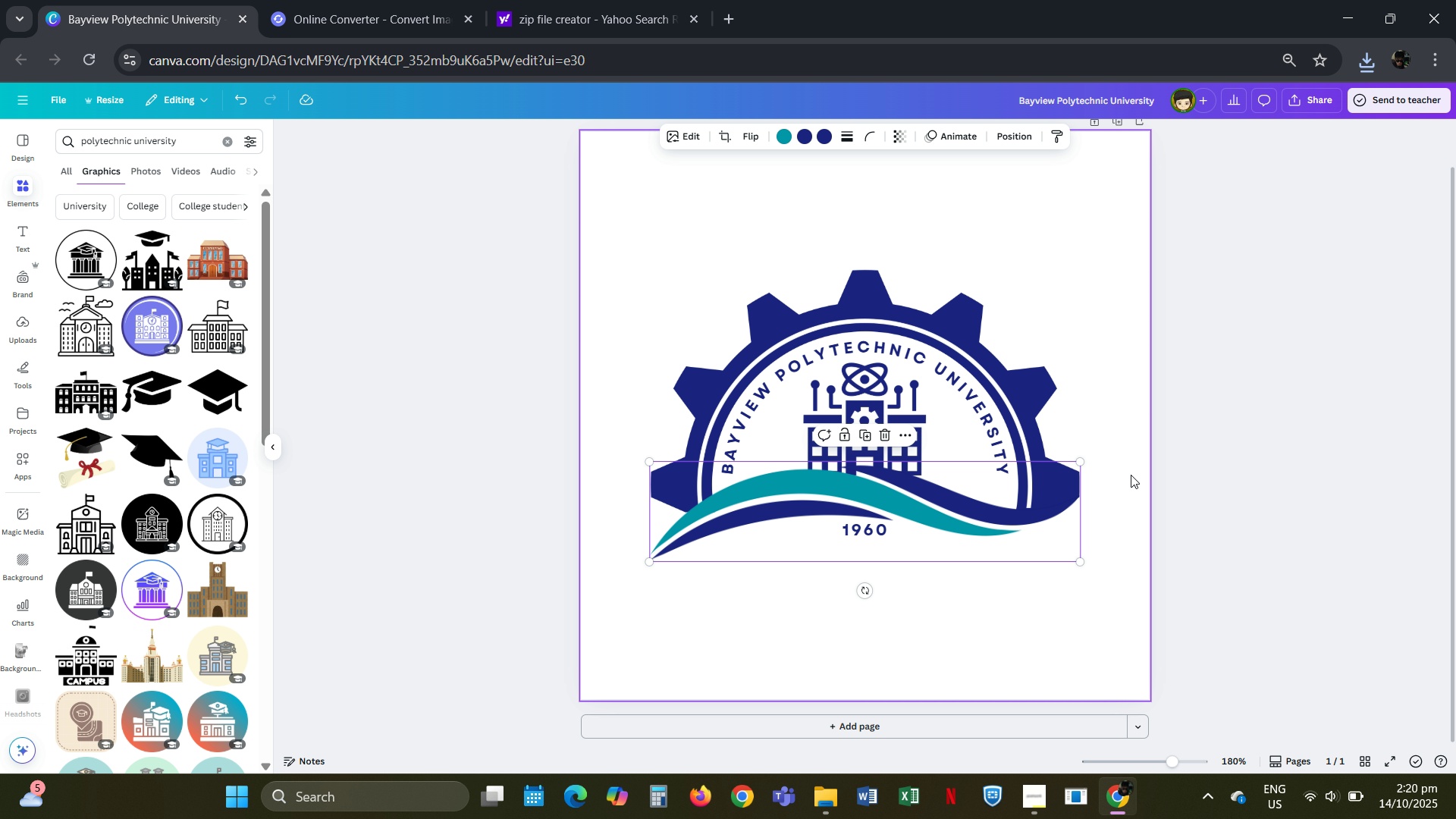 
left_click([1181, 492])
 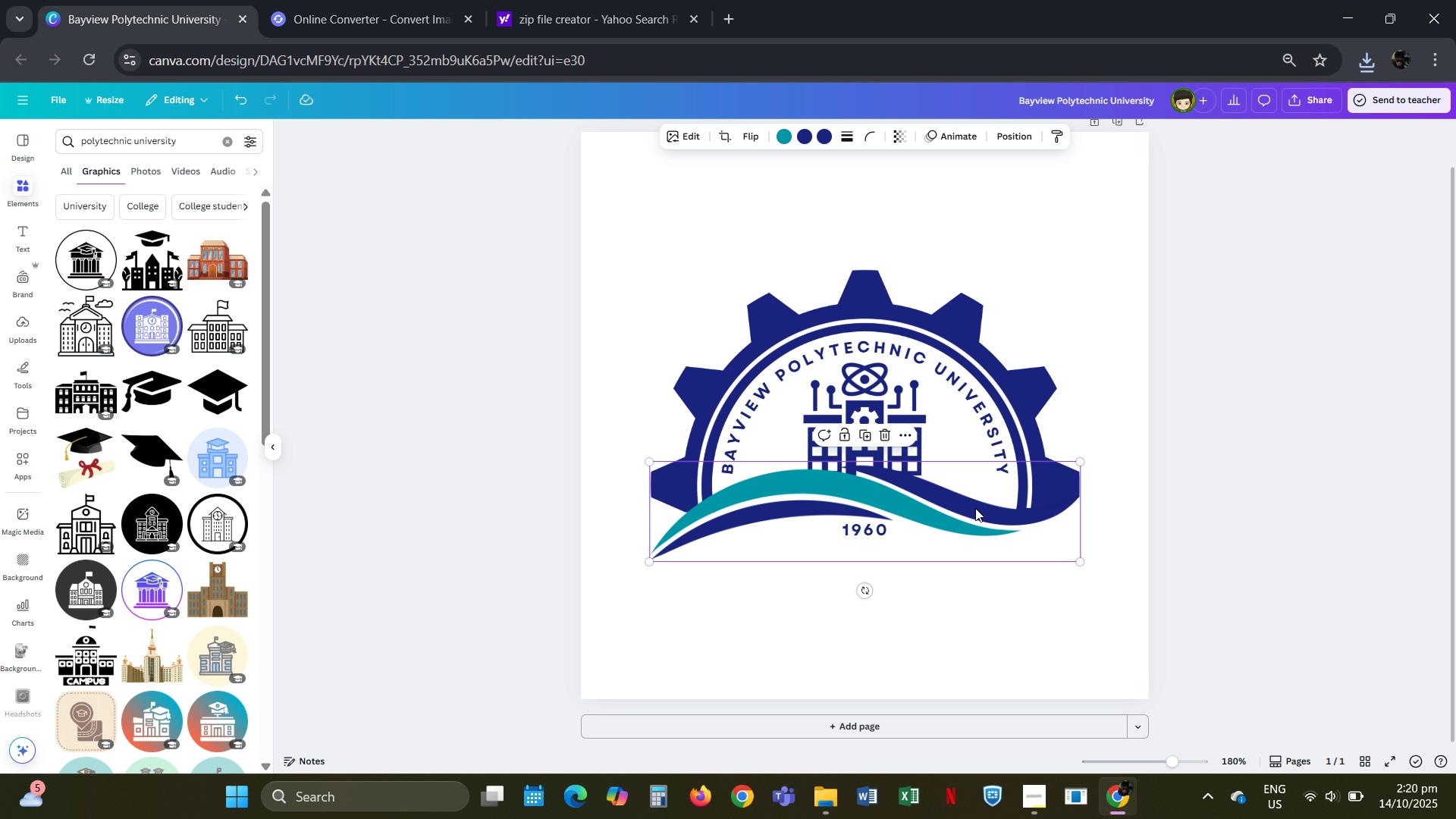 
left_click([975, 508])
 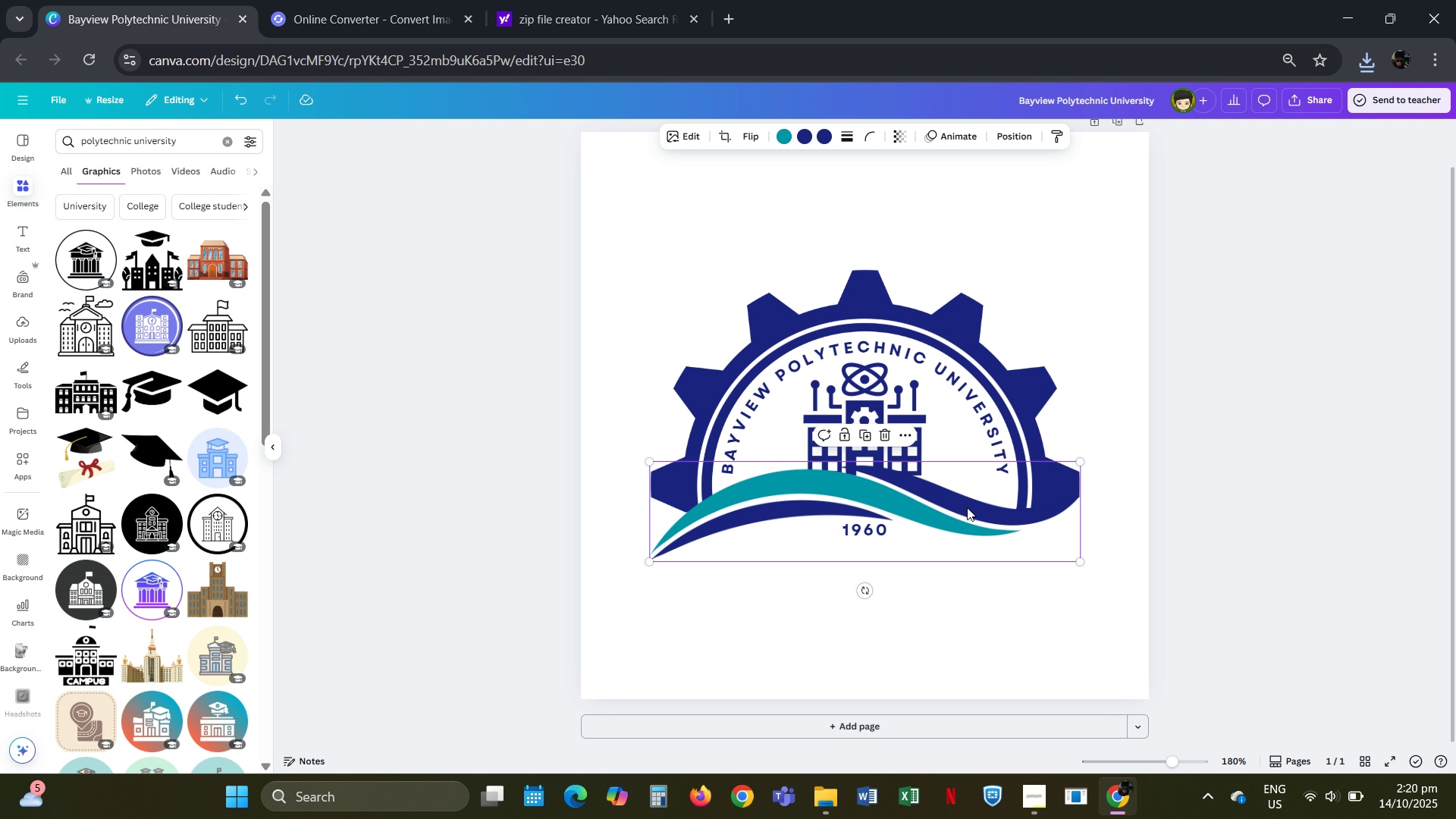 
key(ArrowUp)
 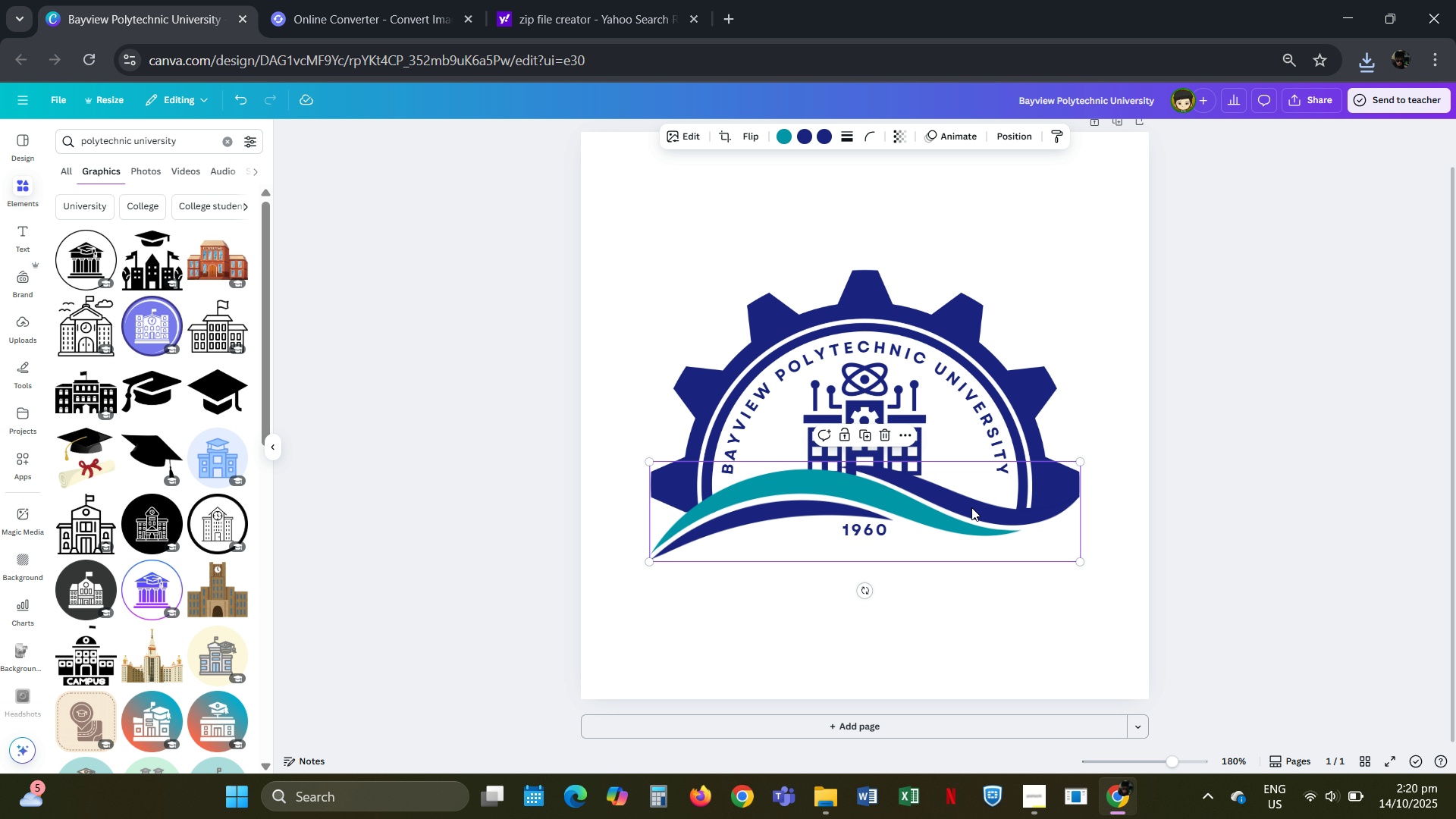 
key(ArrowDown)
 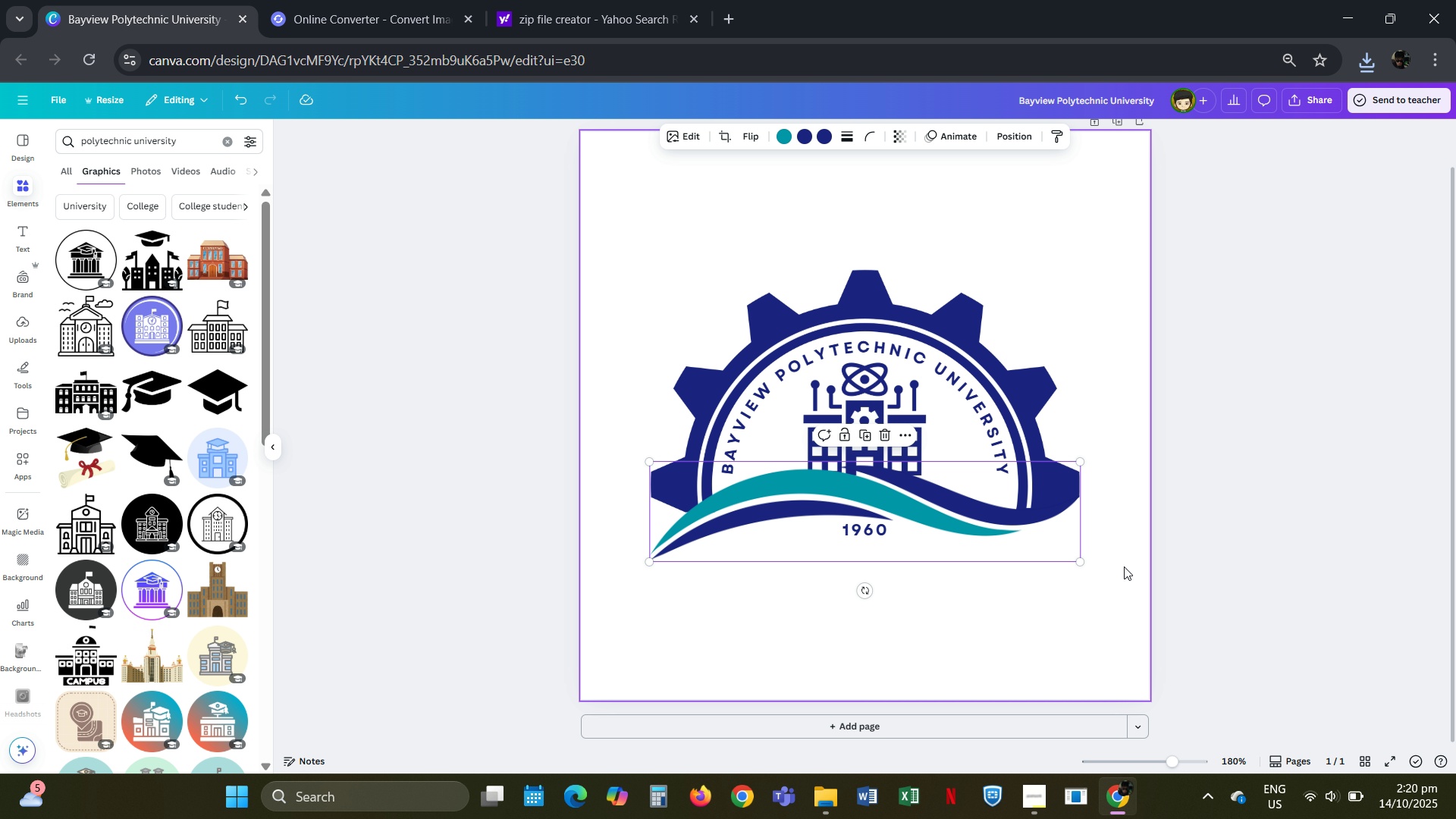 
key(ArrowDown)
 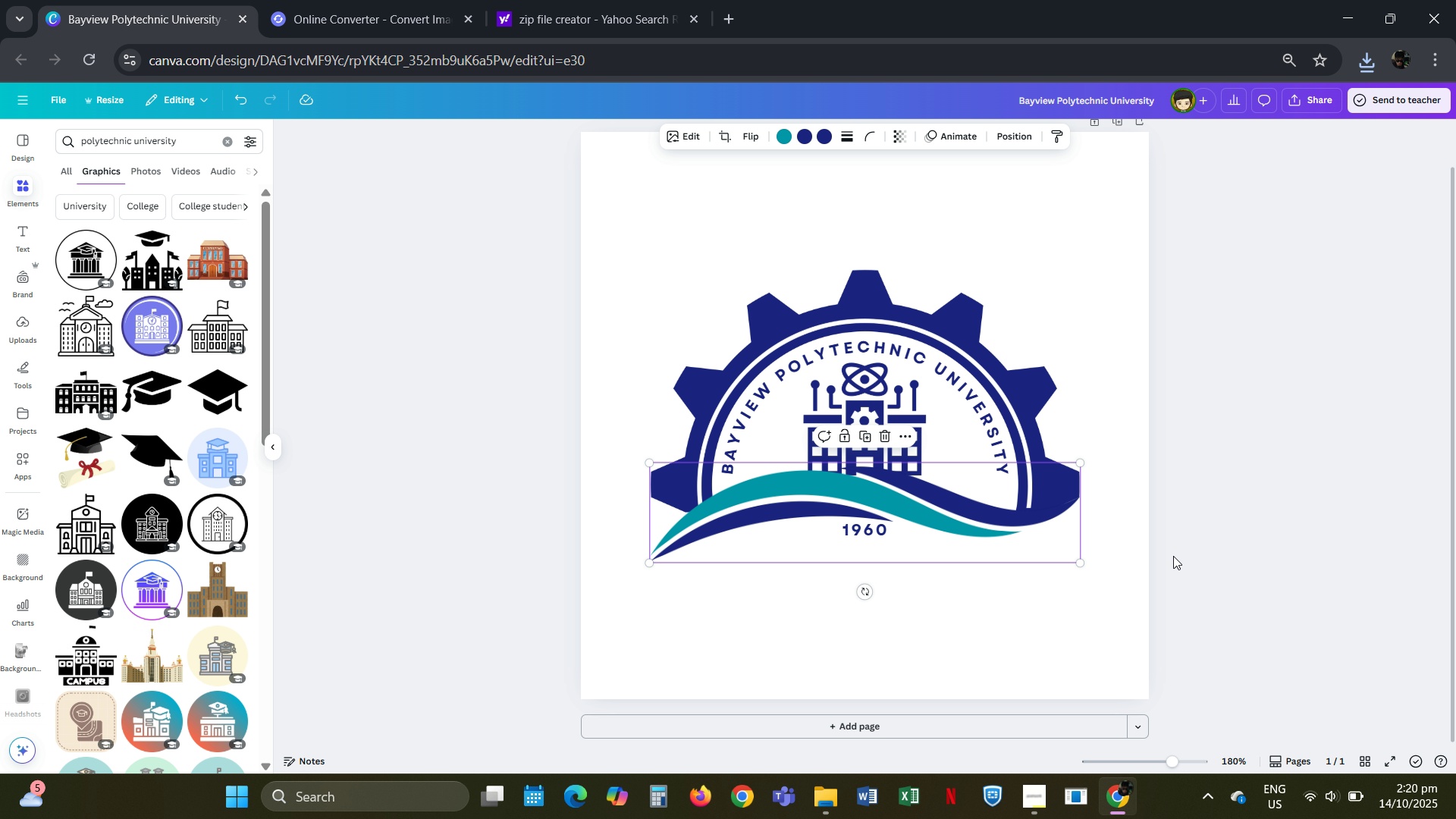 
key(ArrowUp)
 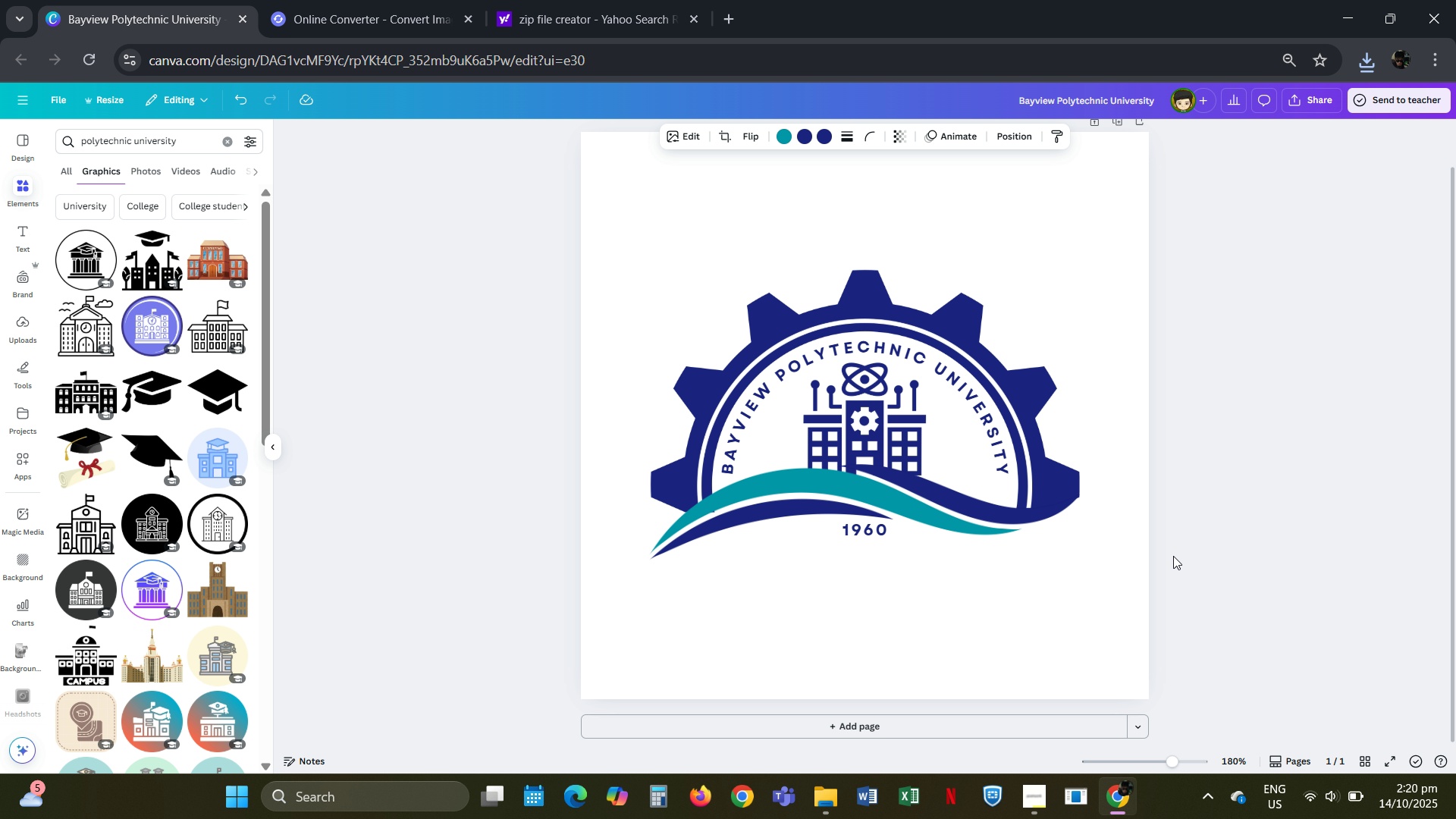 
key(ArrowUp)
 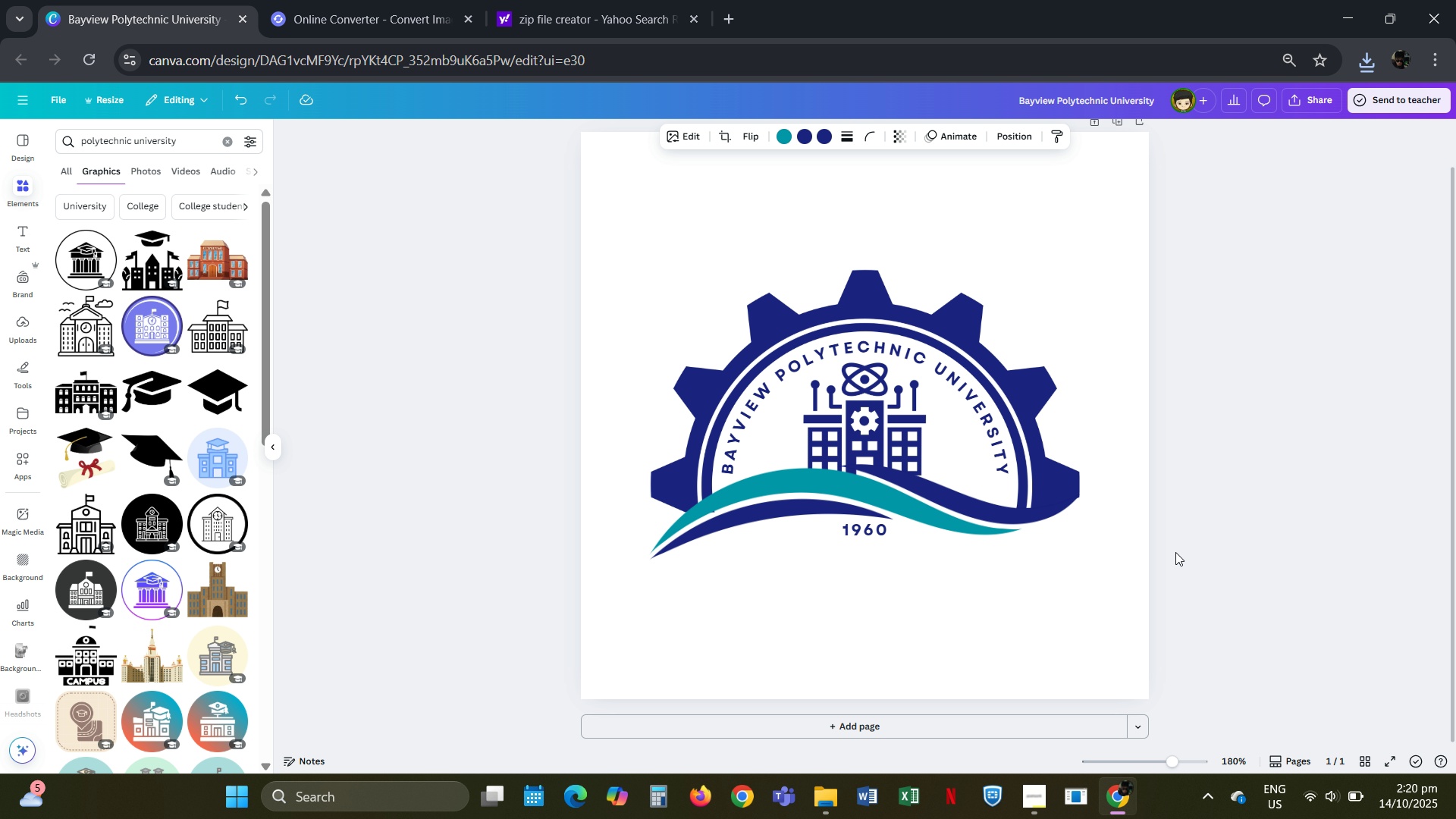 
left_click([1175, 552])
 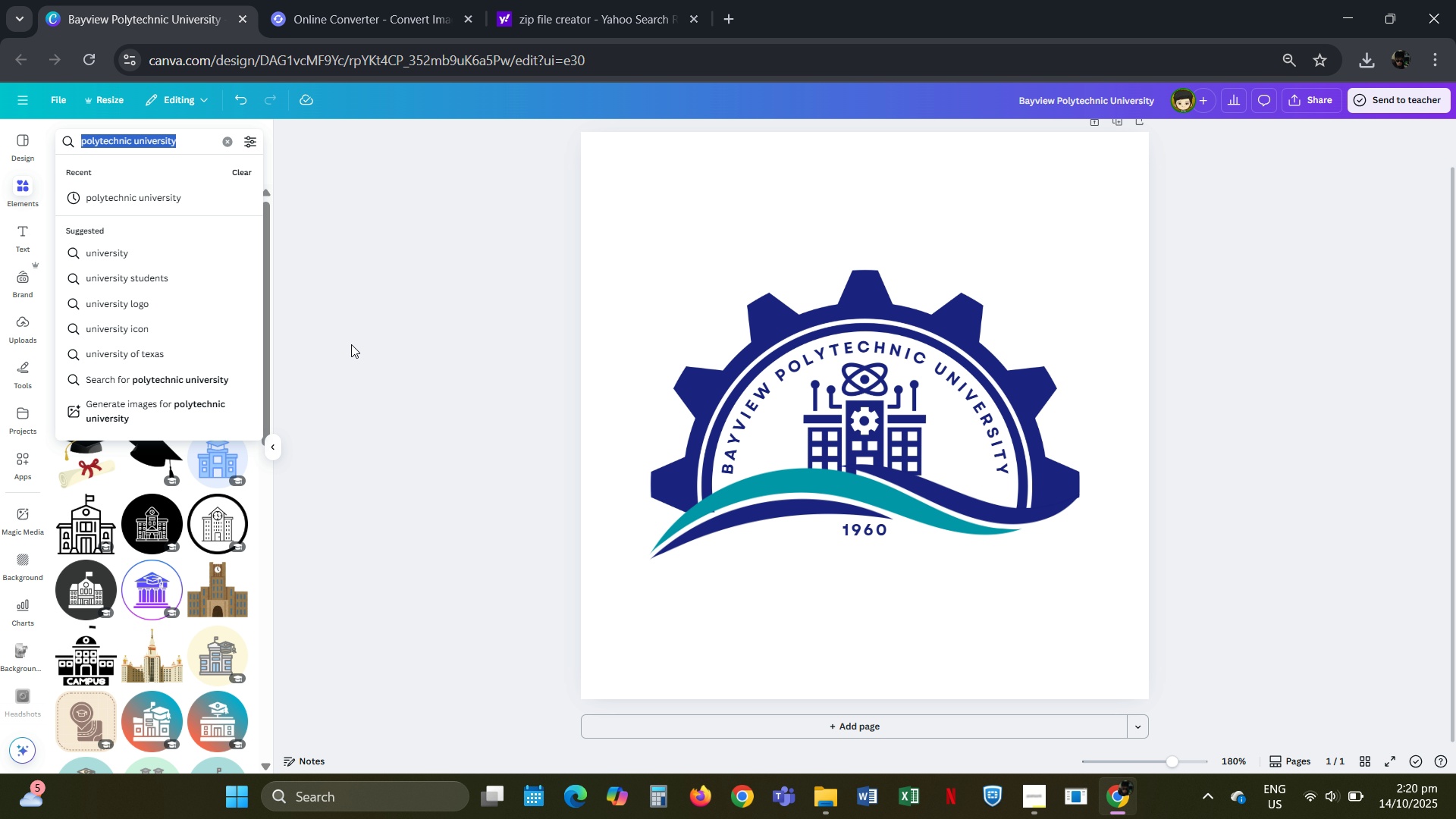 
left_click([351, 344])
 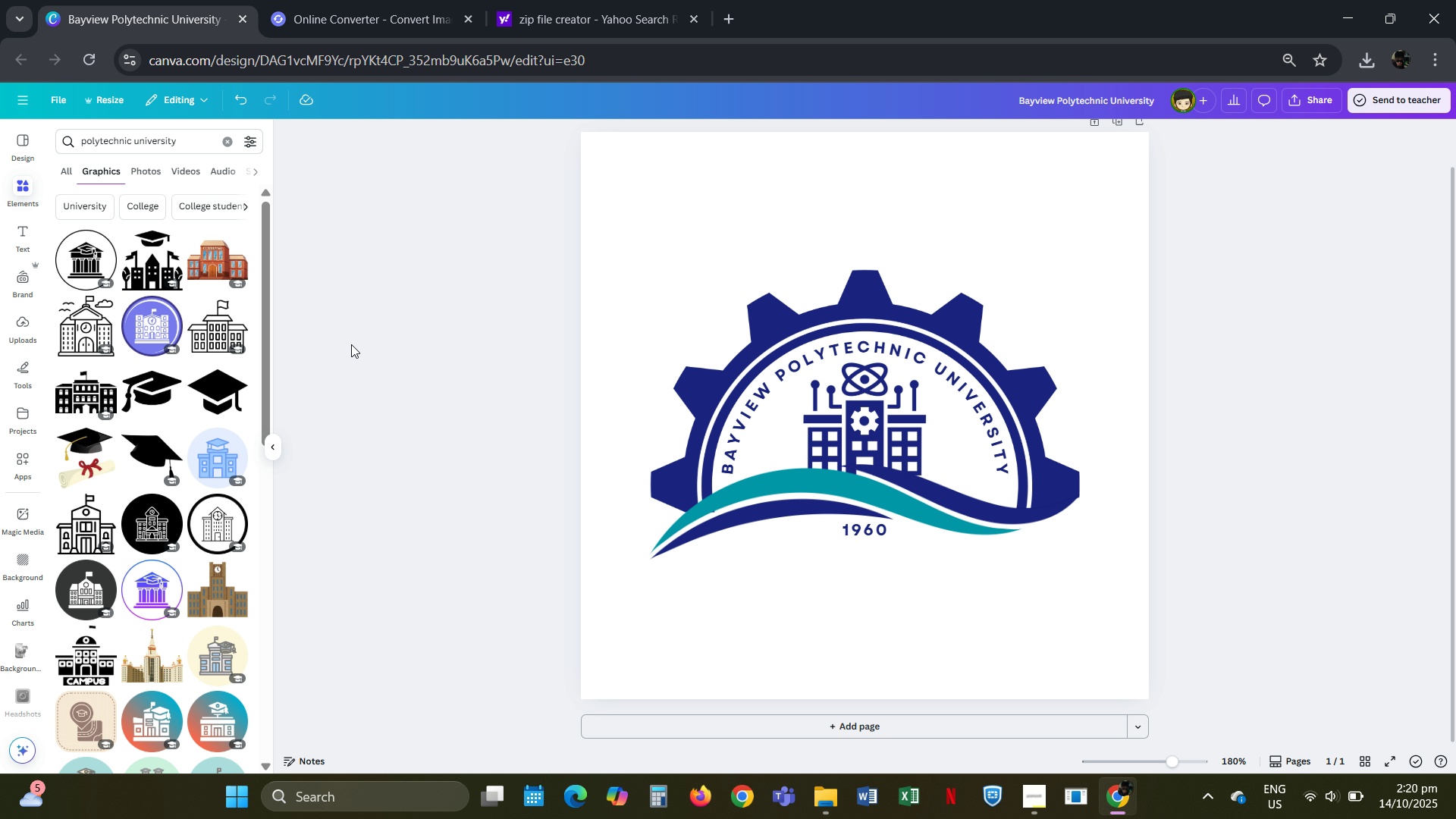 
key(U)
 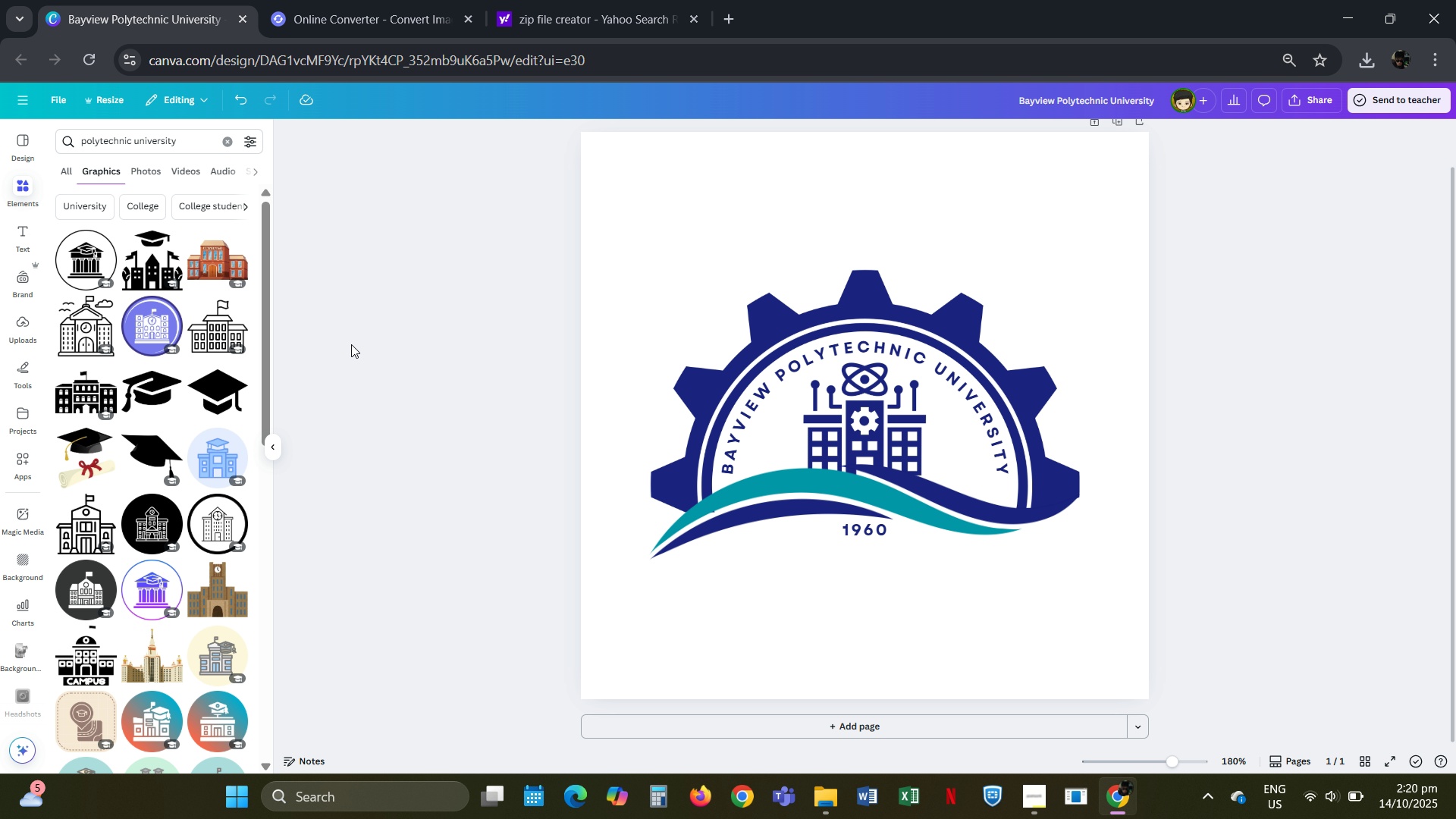 
double_click([351, 344])
 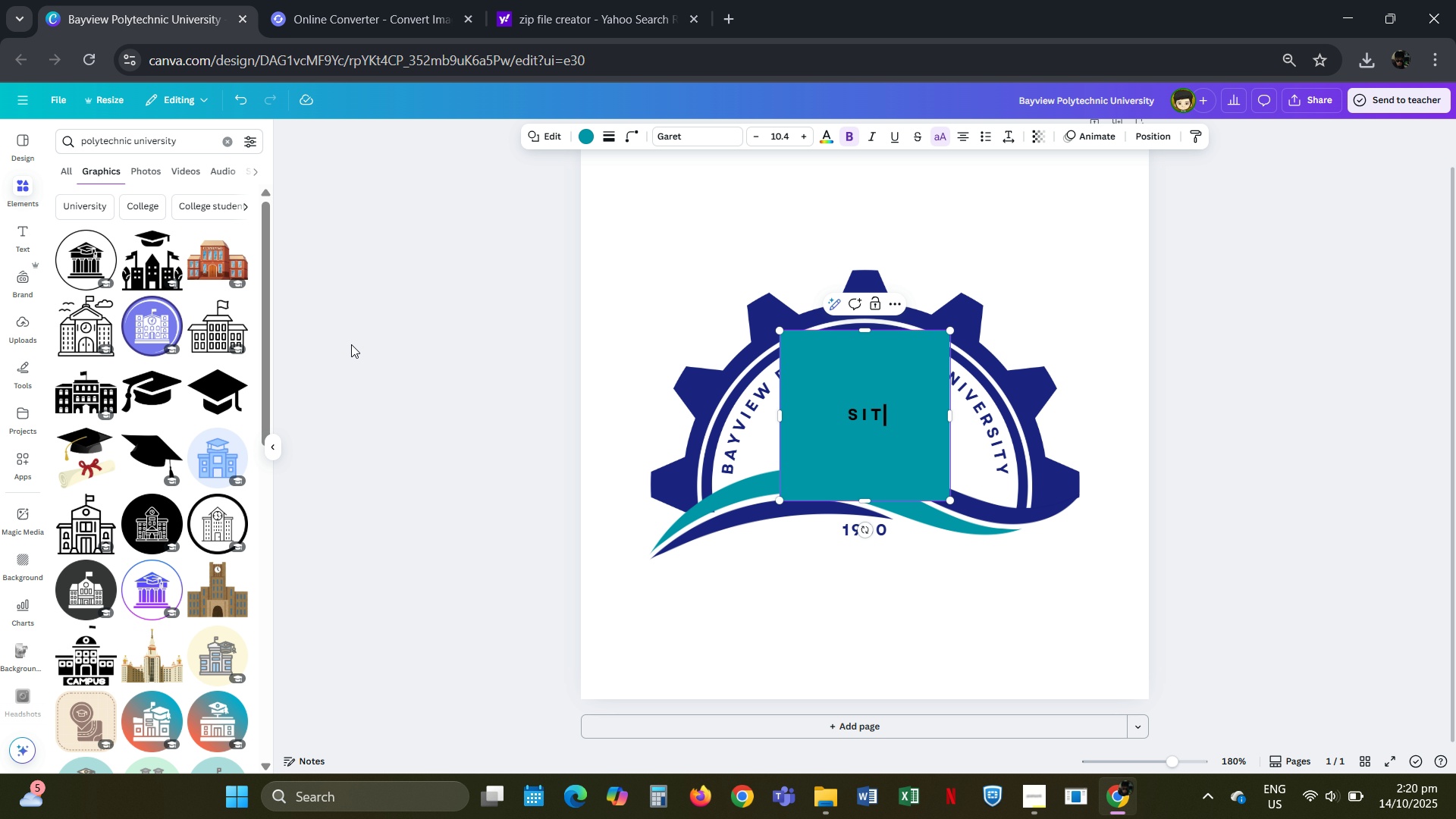 
type(niversity)
 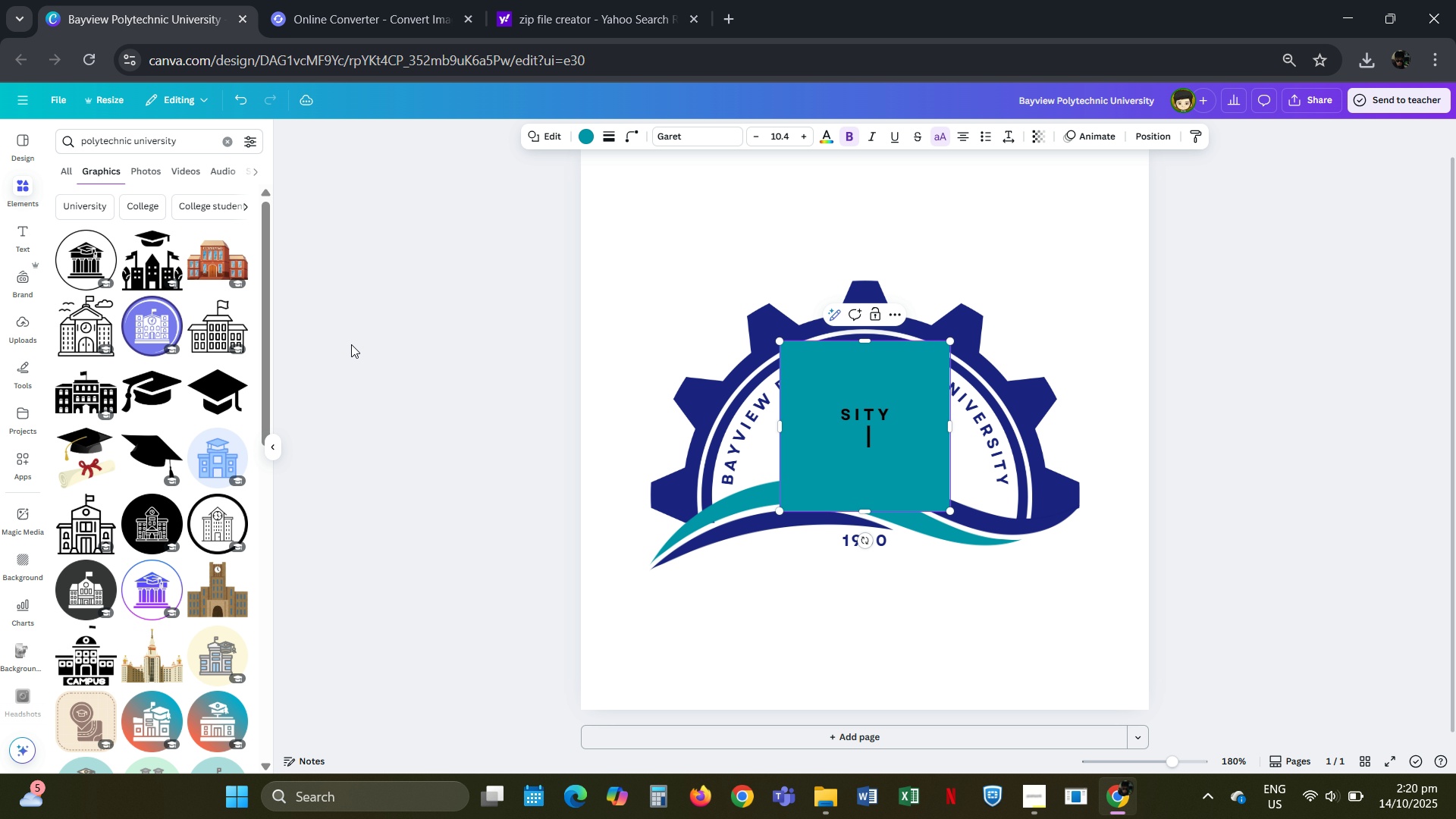 
key(Enter)
 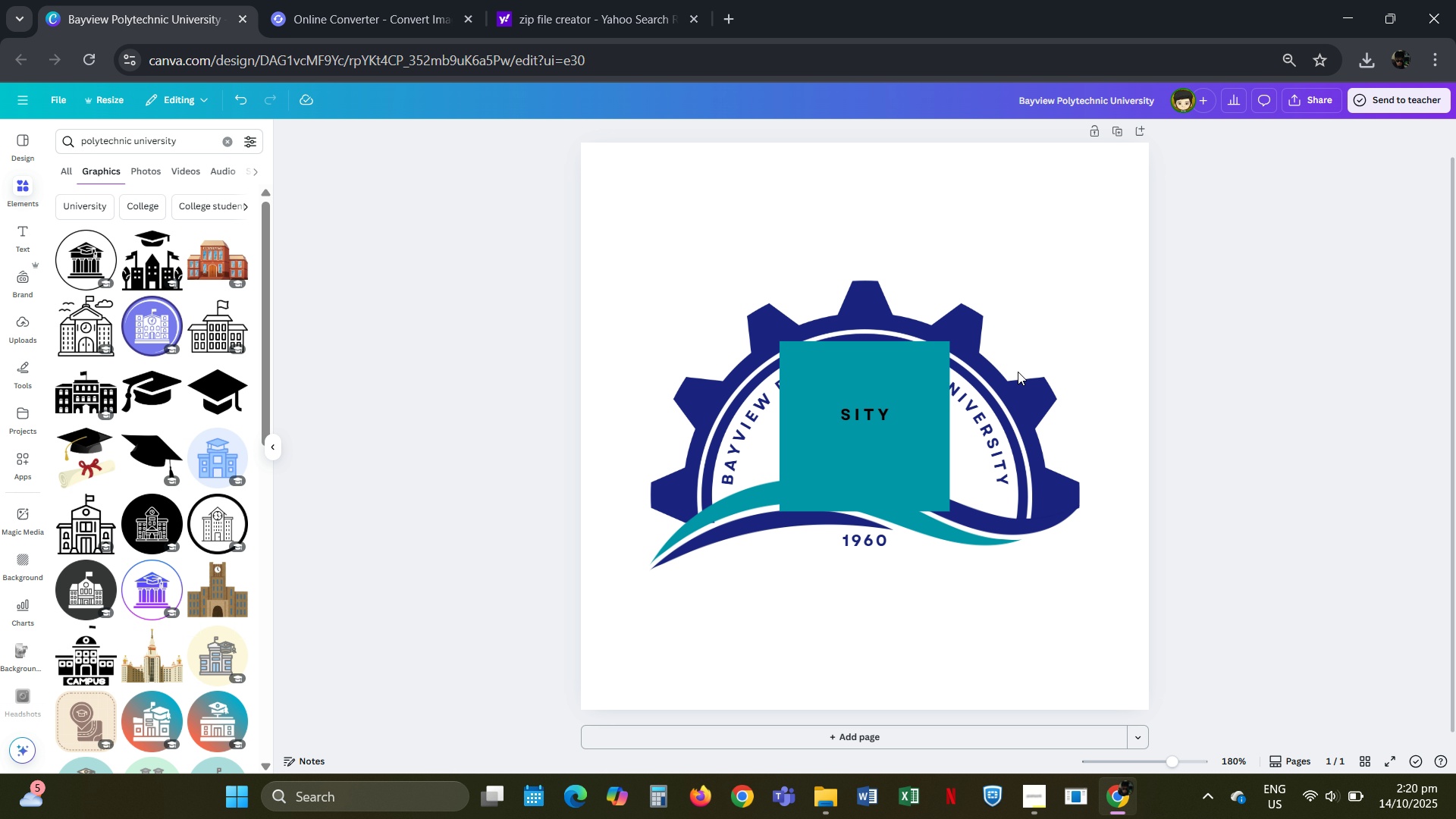 
left_click([802, 430])
 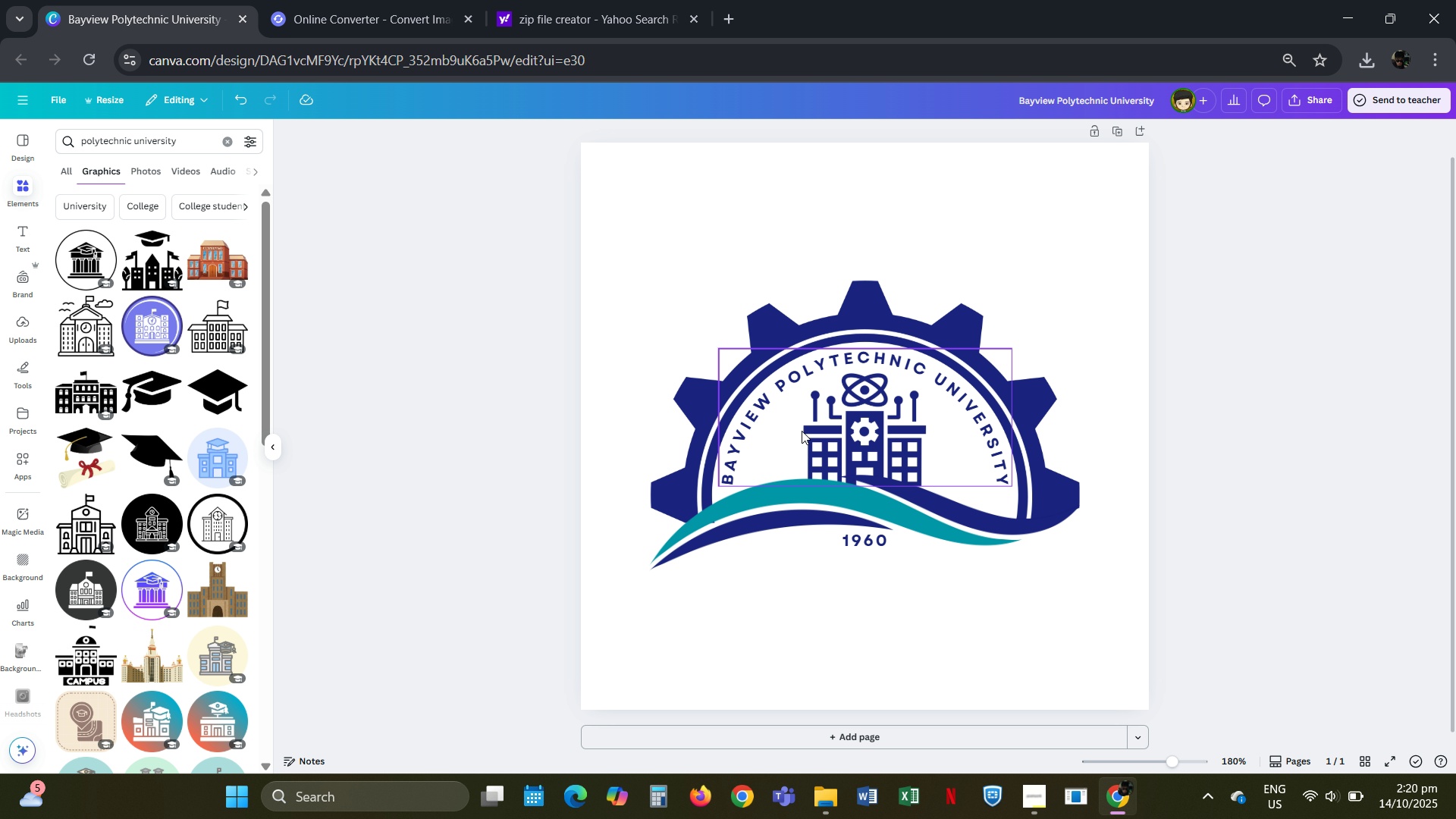 
key(Delete)
 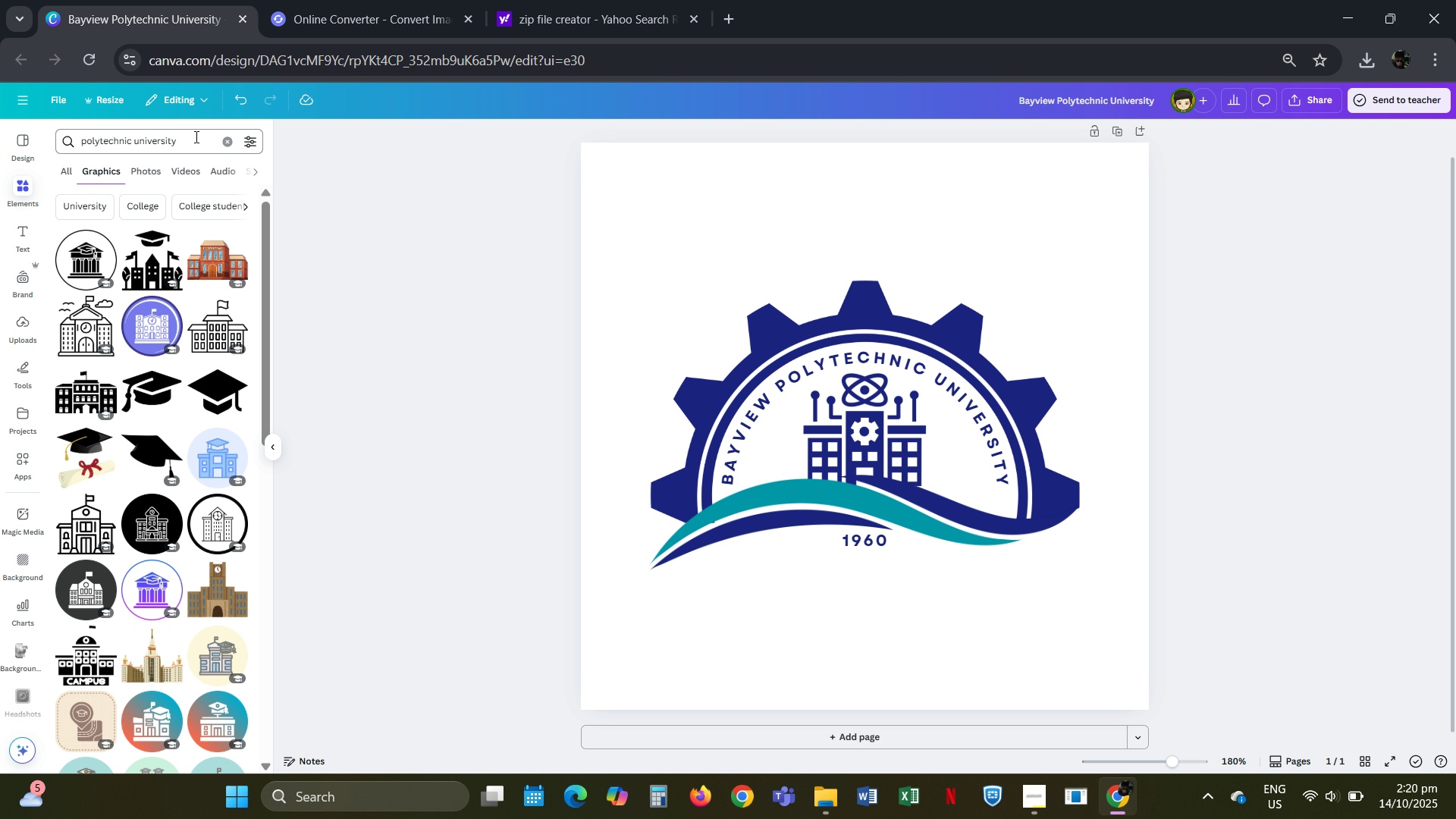 
left_click([195, 140])
 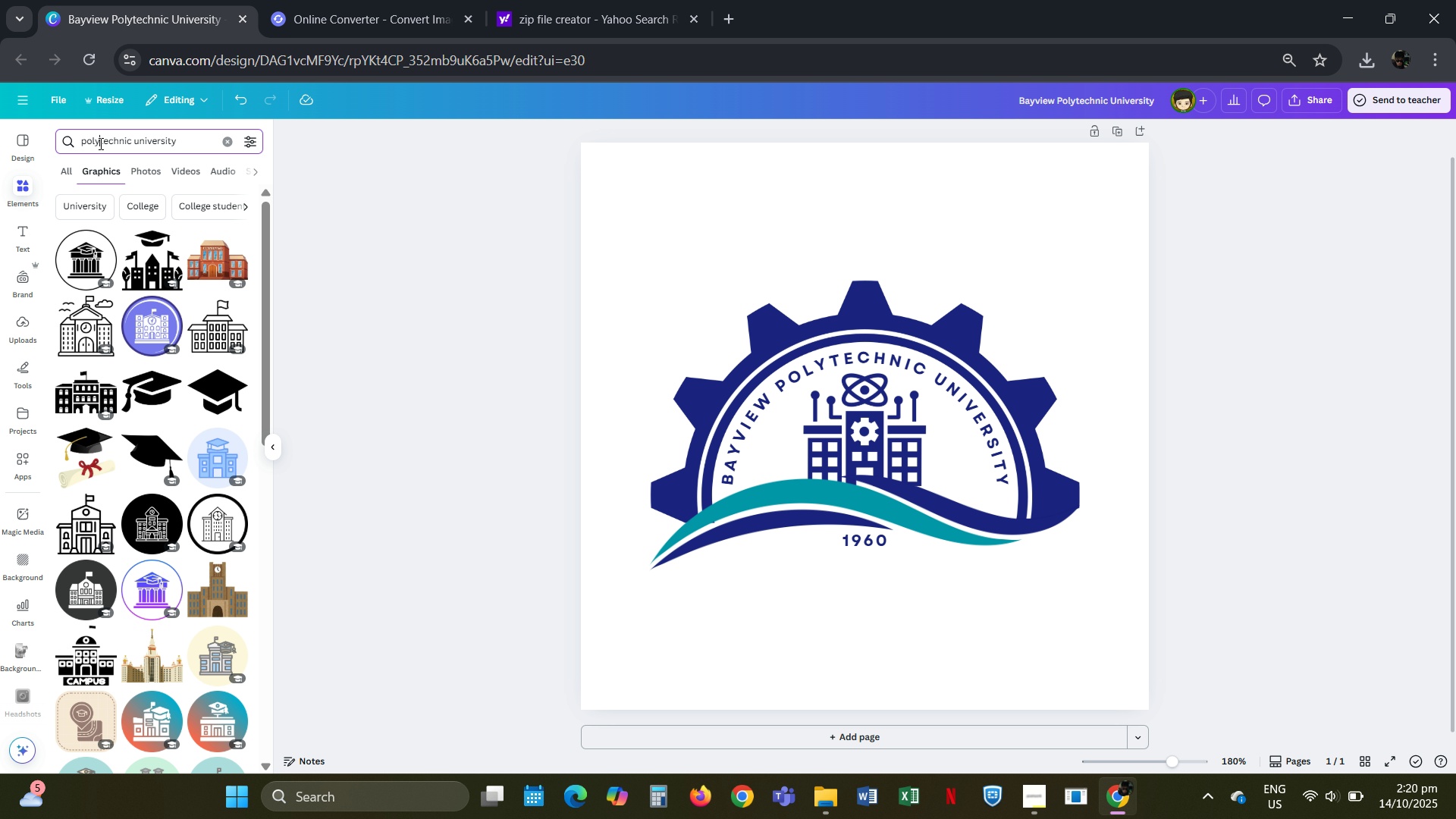 
double_click([99, 143])
 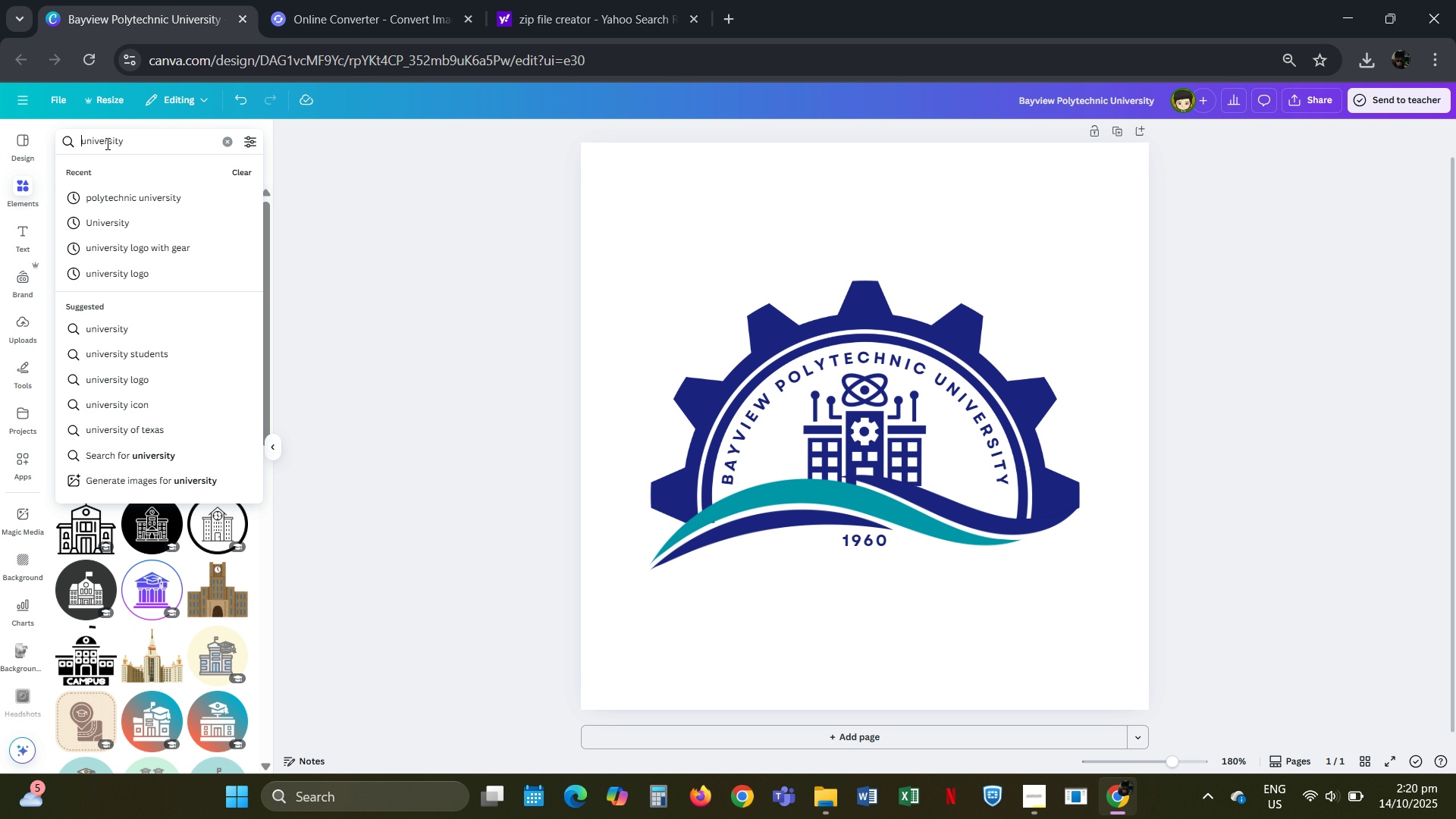 
key(Delete)
 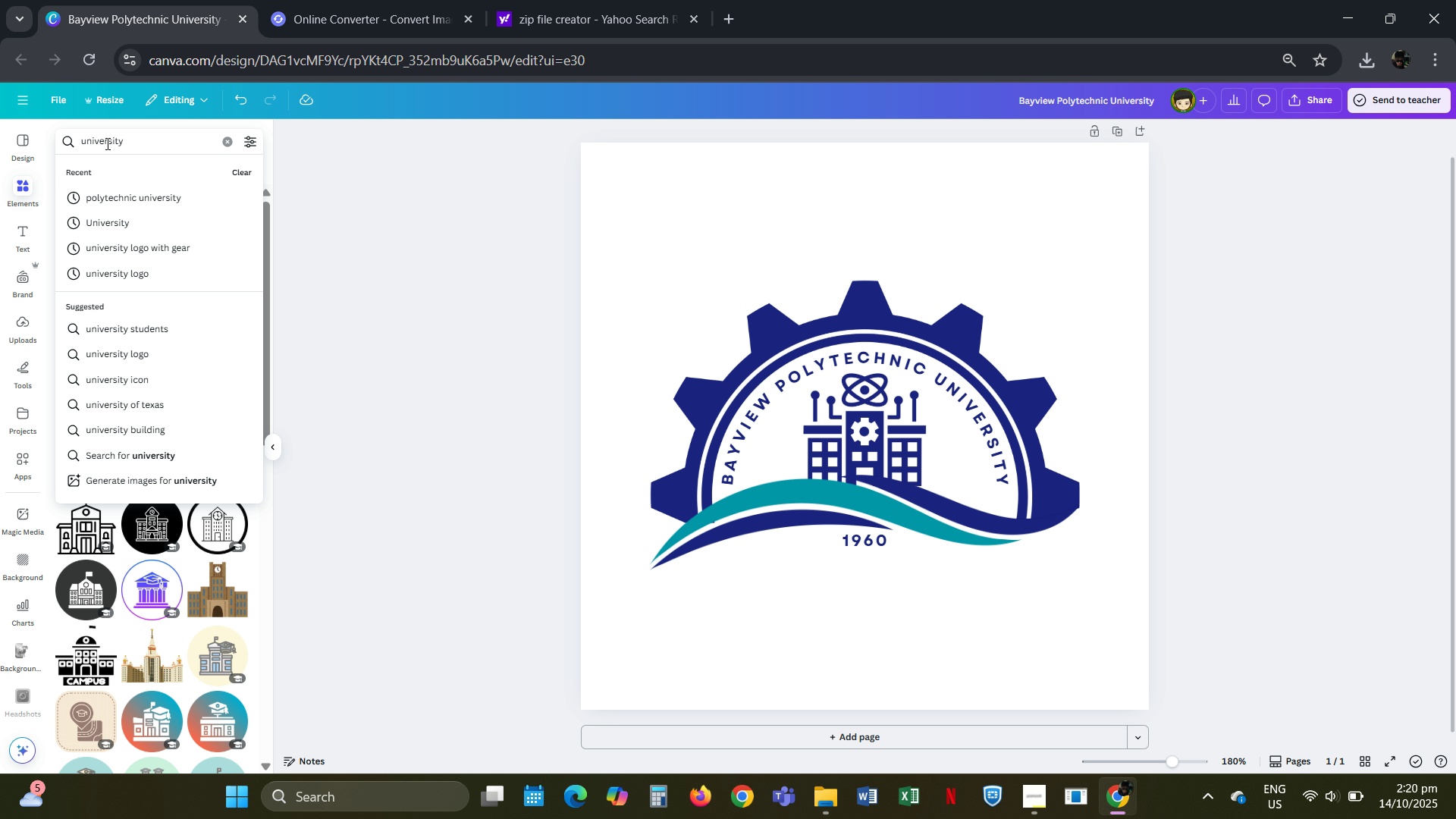 
key(Enter)
 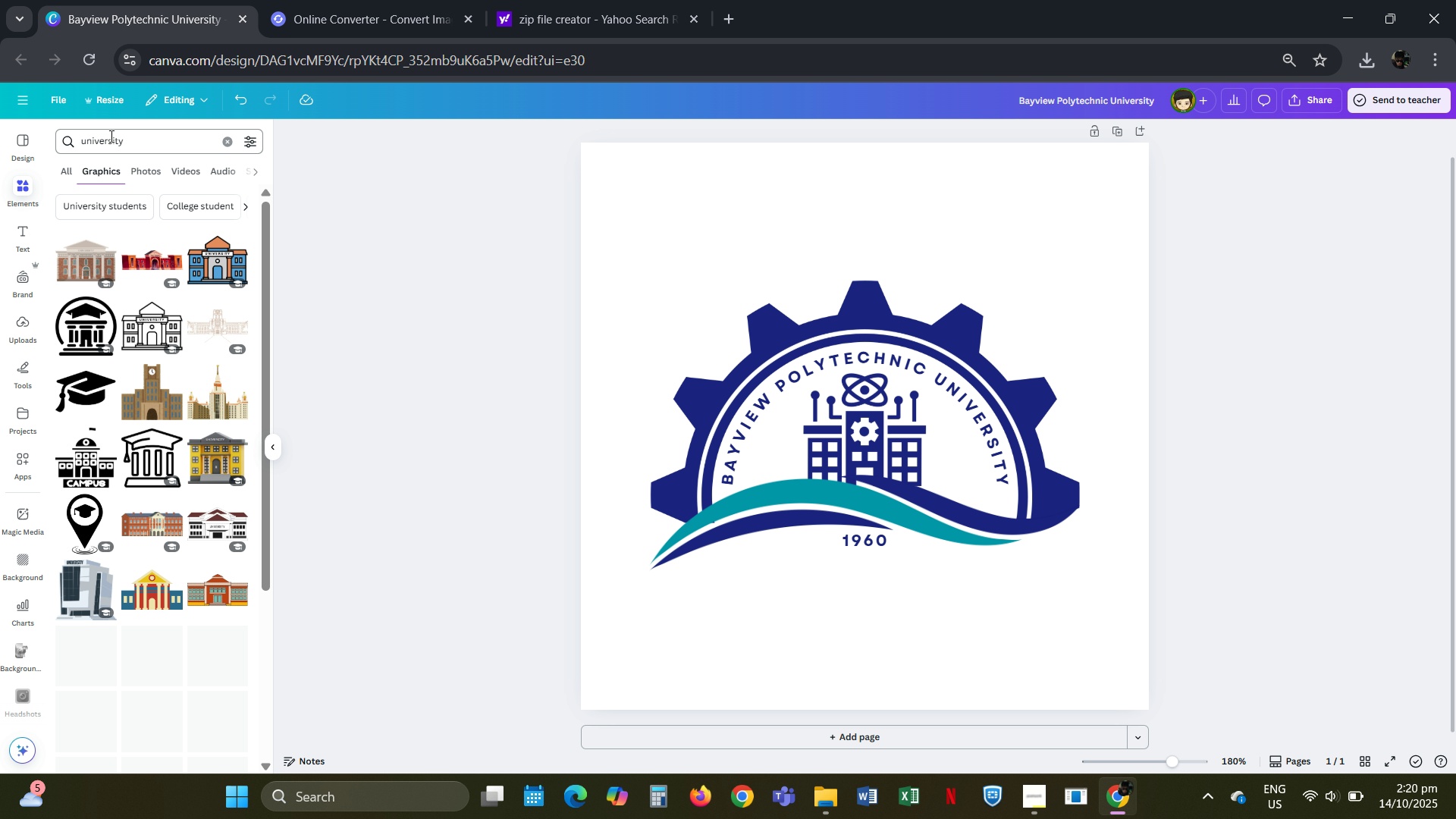 
mouse_move([118, 111])
 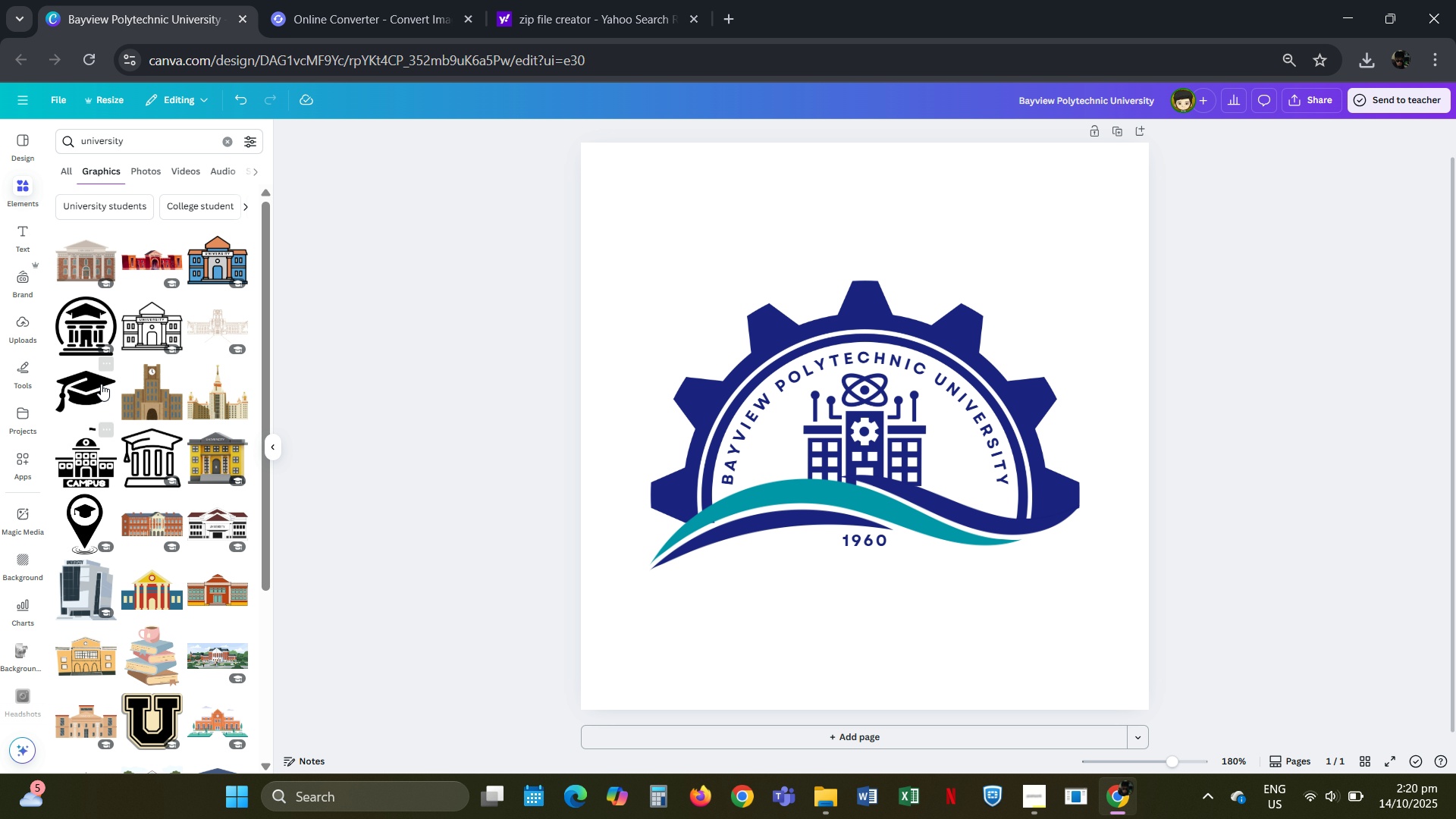 
left_click([83, 382])
 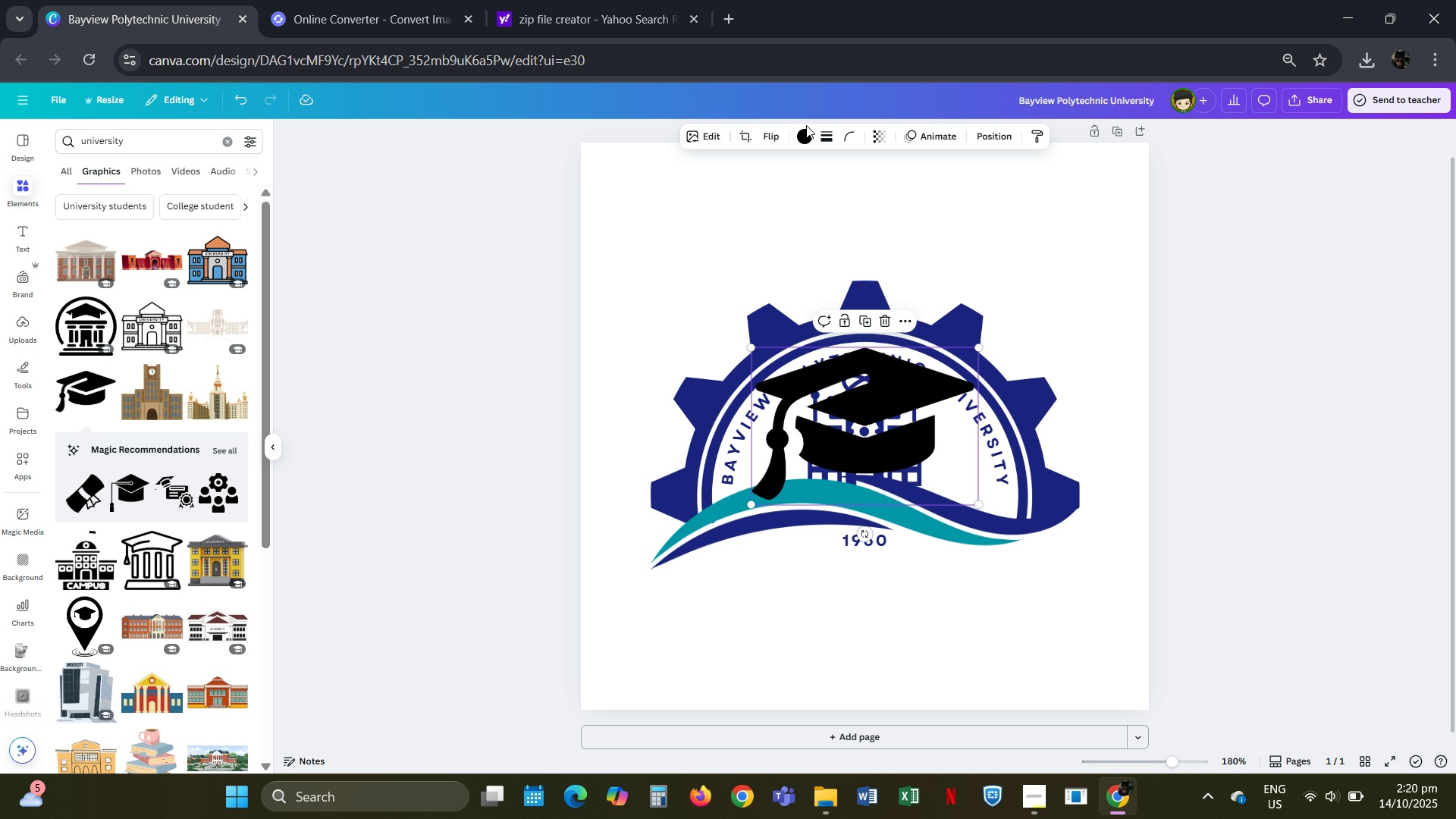 
left_click([804, 133])
 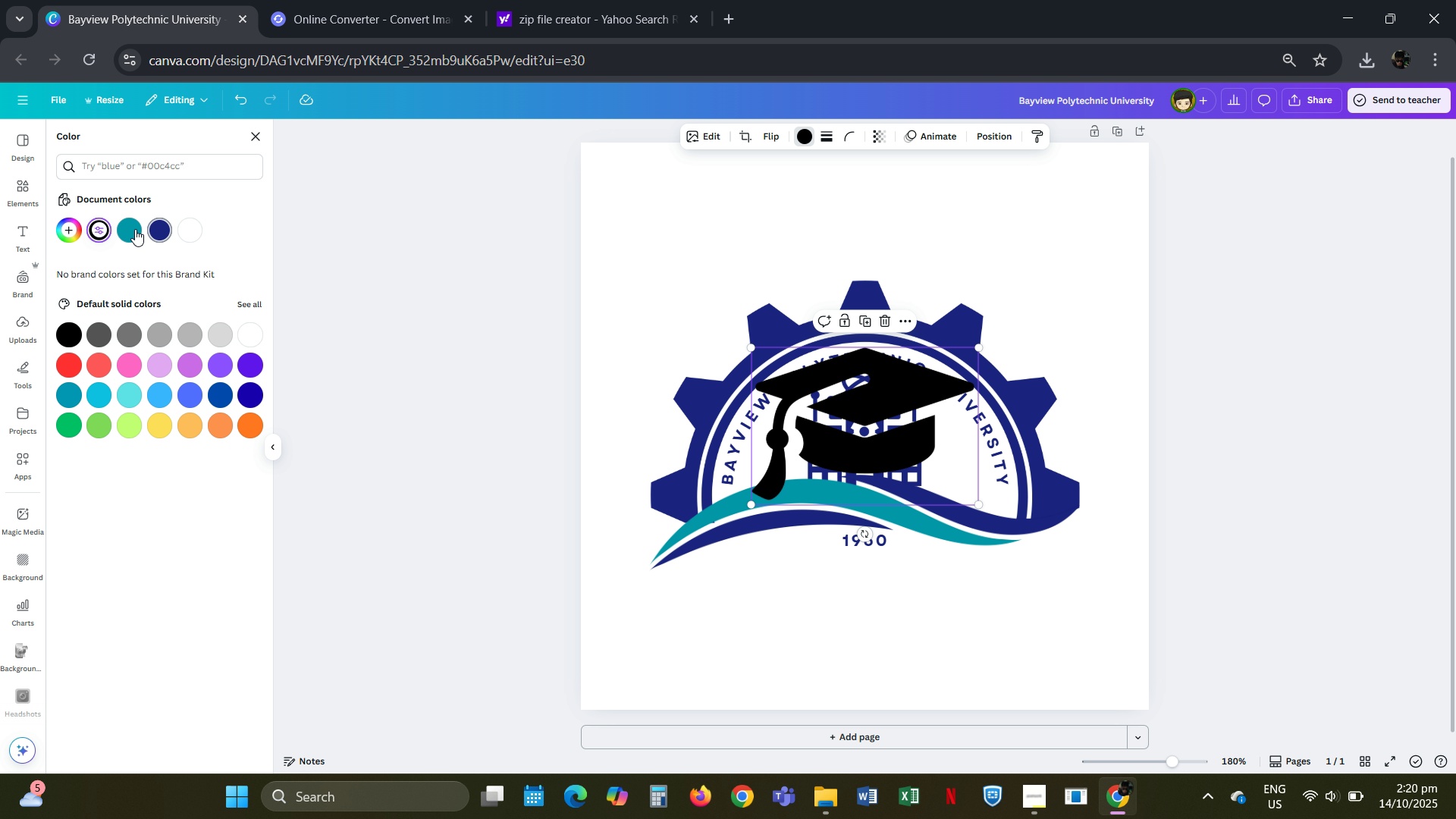 
left_click([125, 229])
 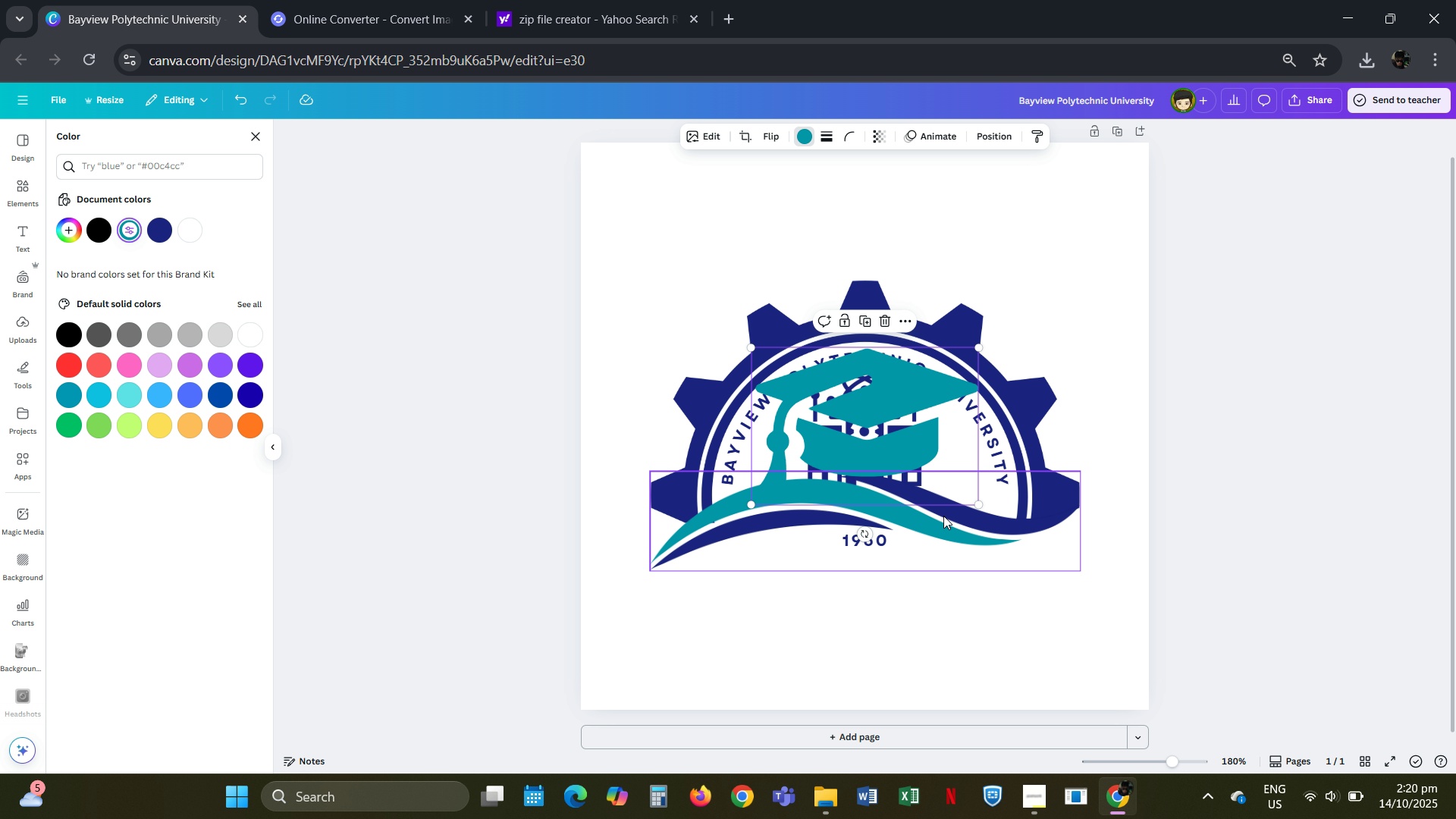 
key(Alt+Tab)